 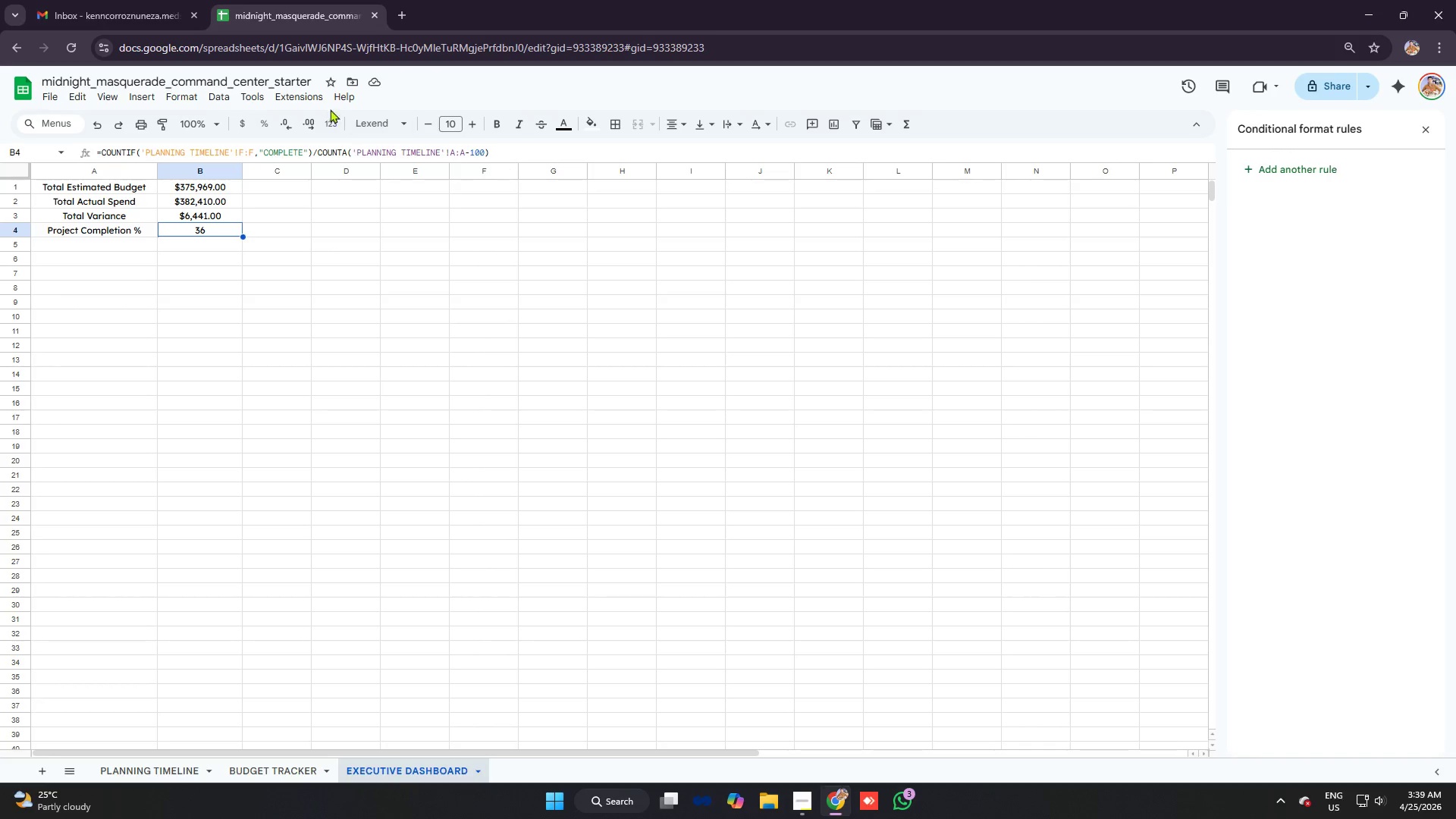 
left_click([214, 214])
 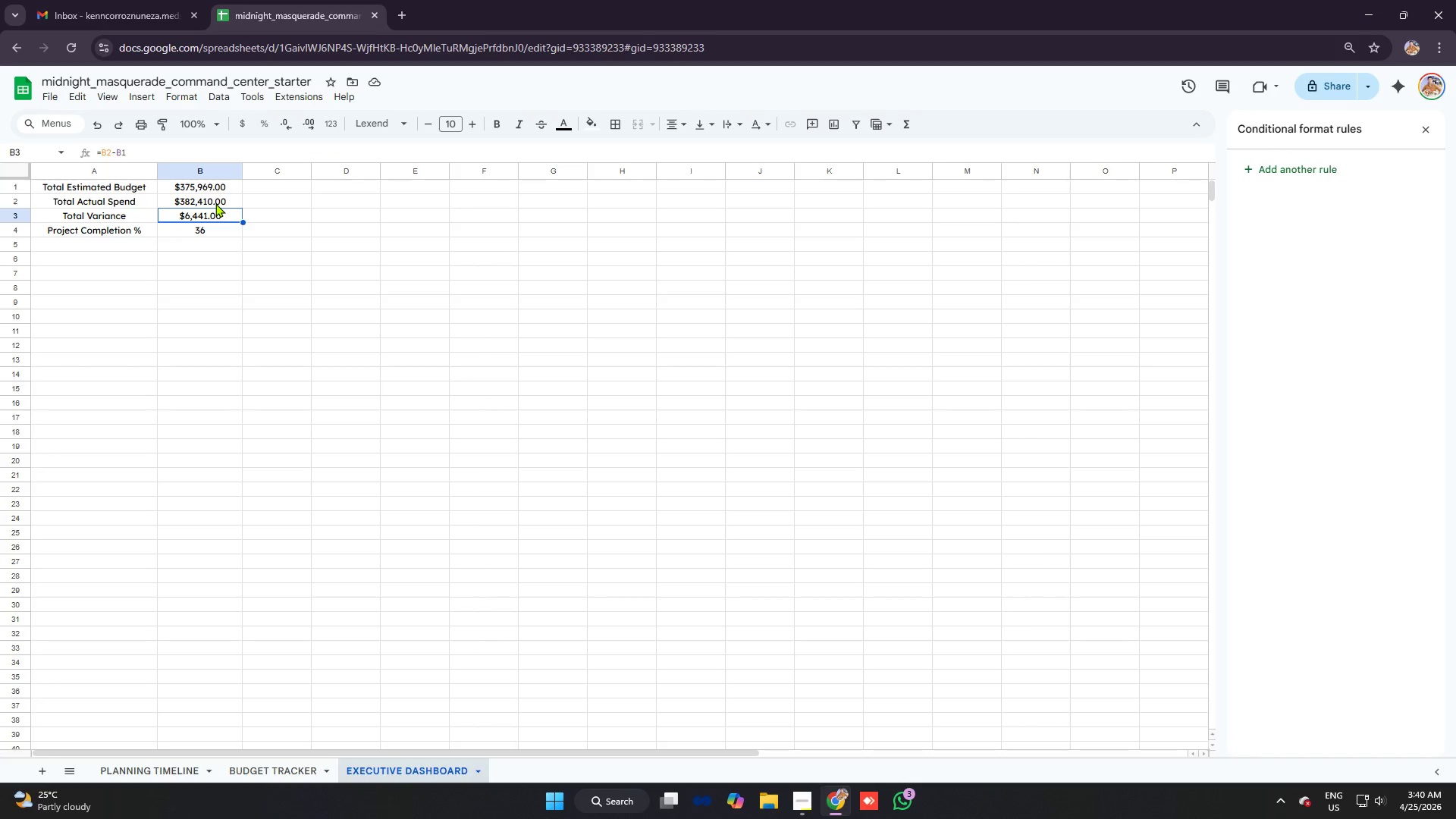 
left_click([215, 203])
 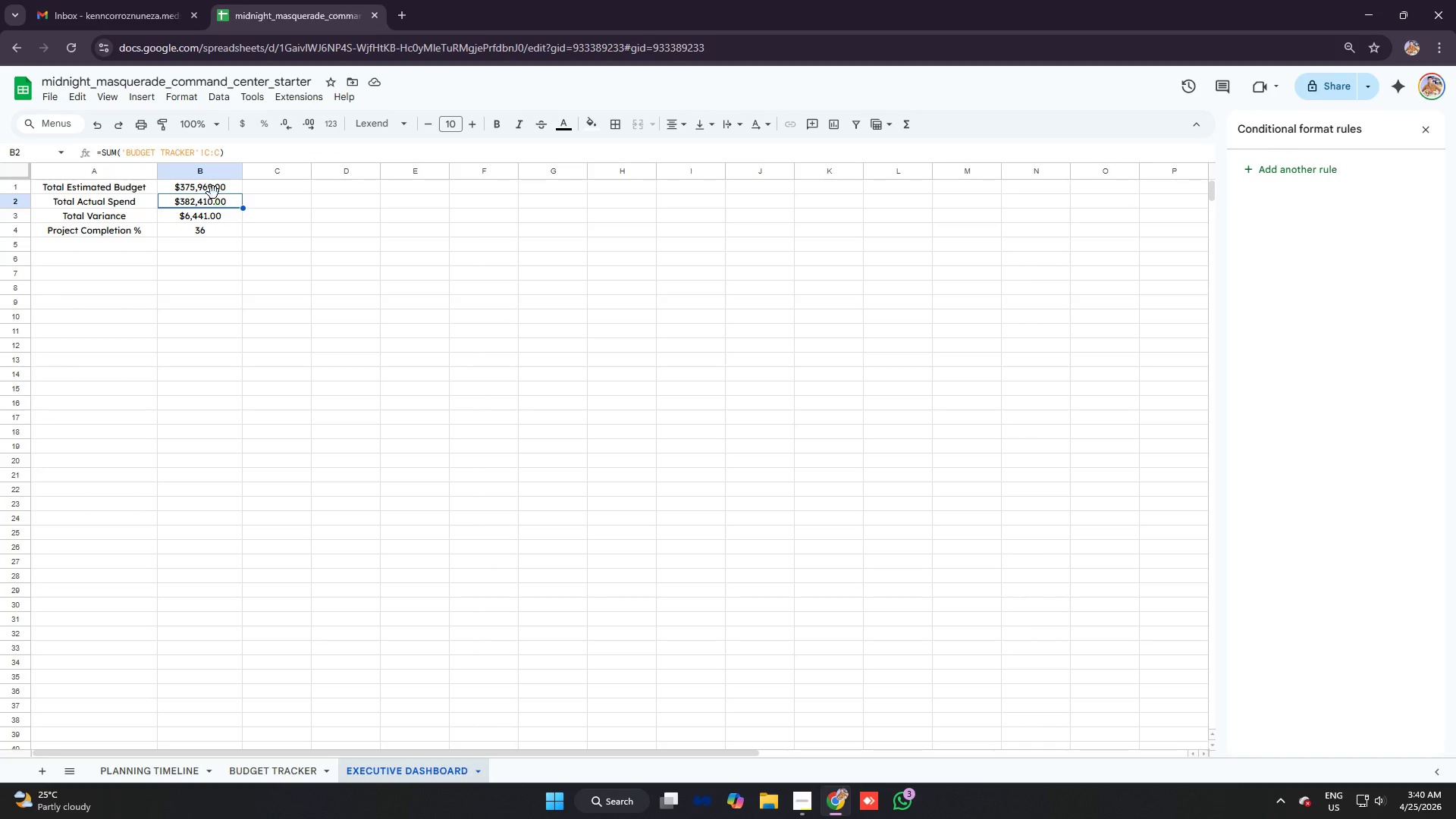 
left_click([212, 190])
 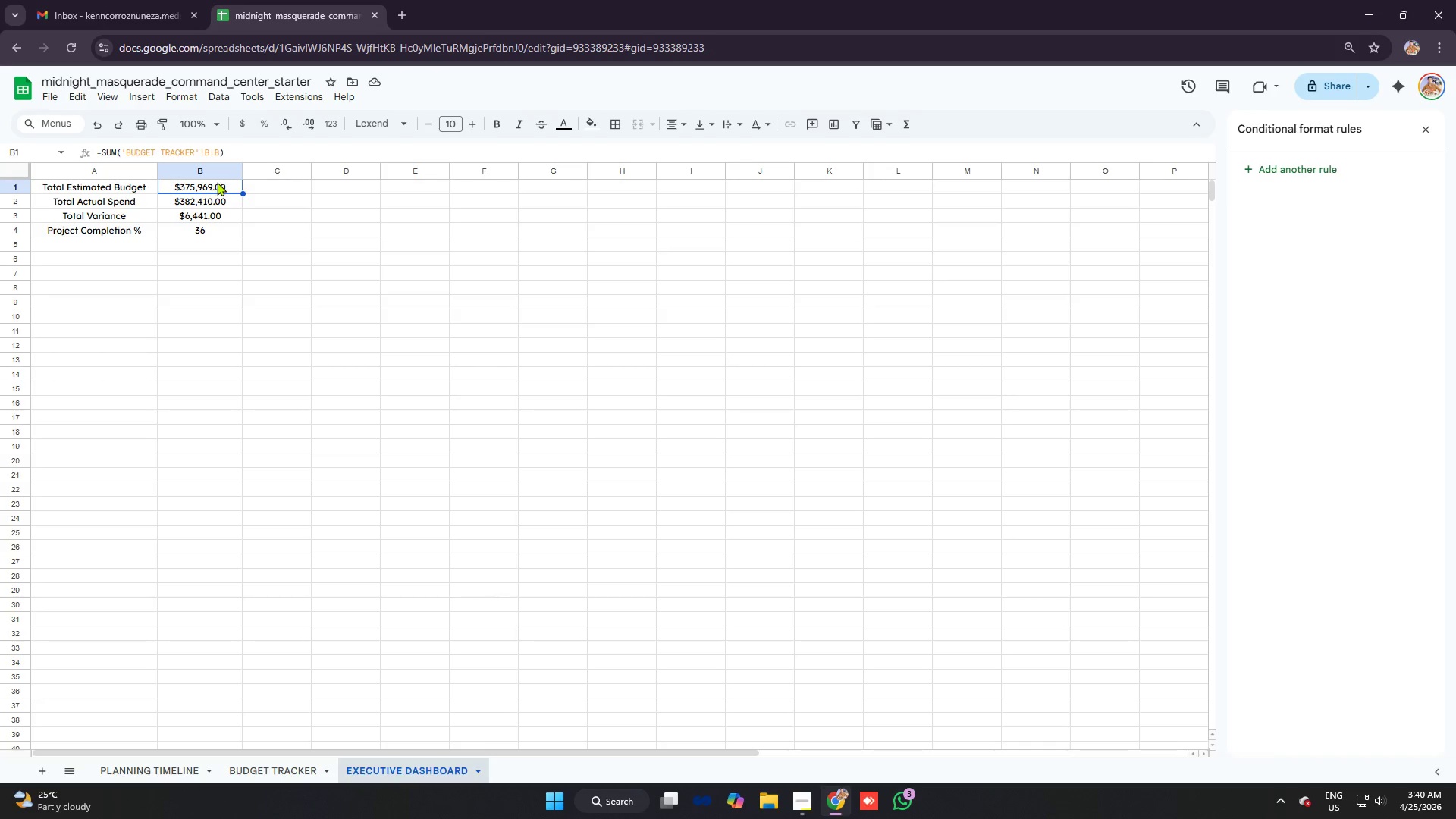 
wait(5.44)
 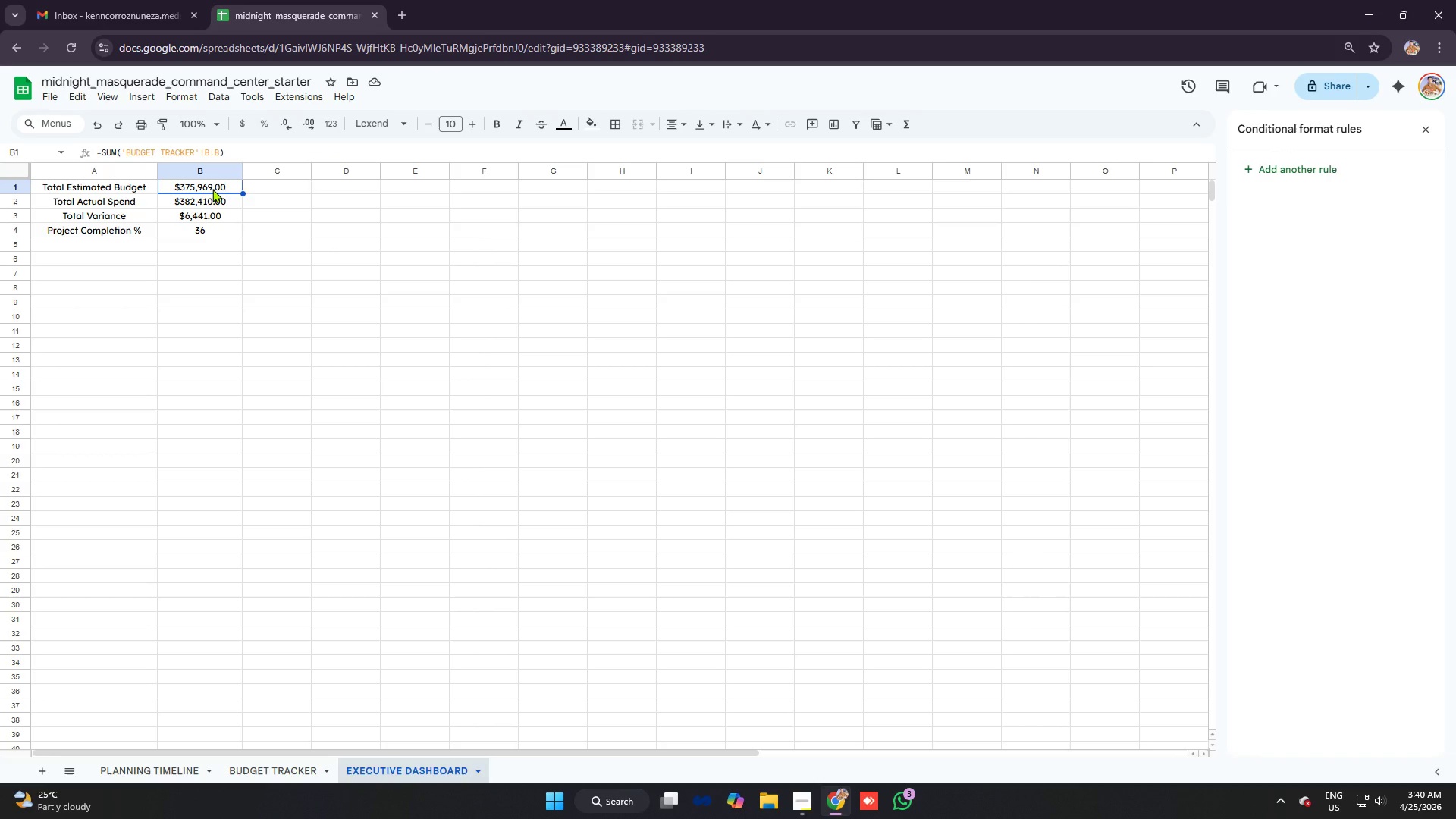 
left_click([267, 204])
 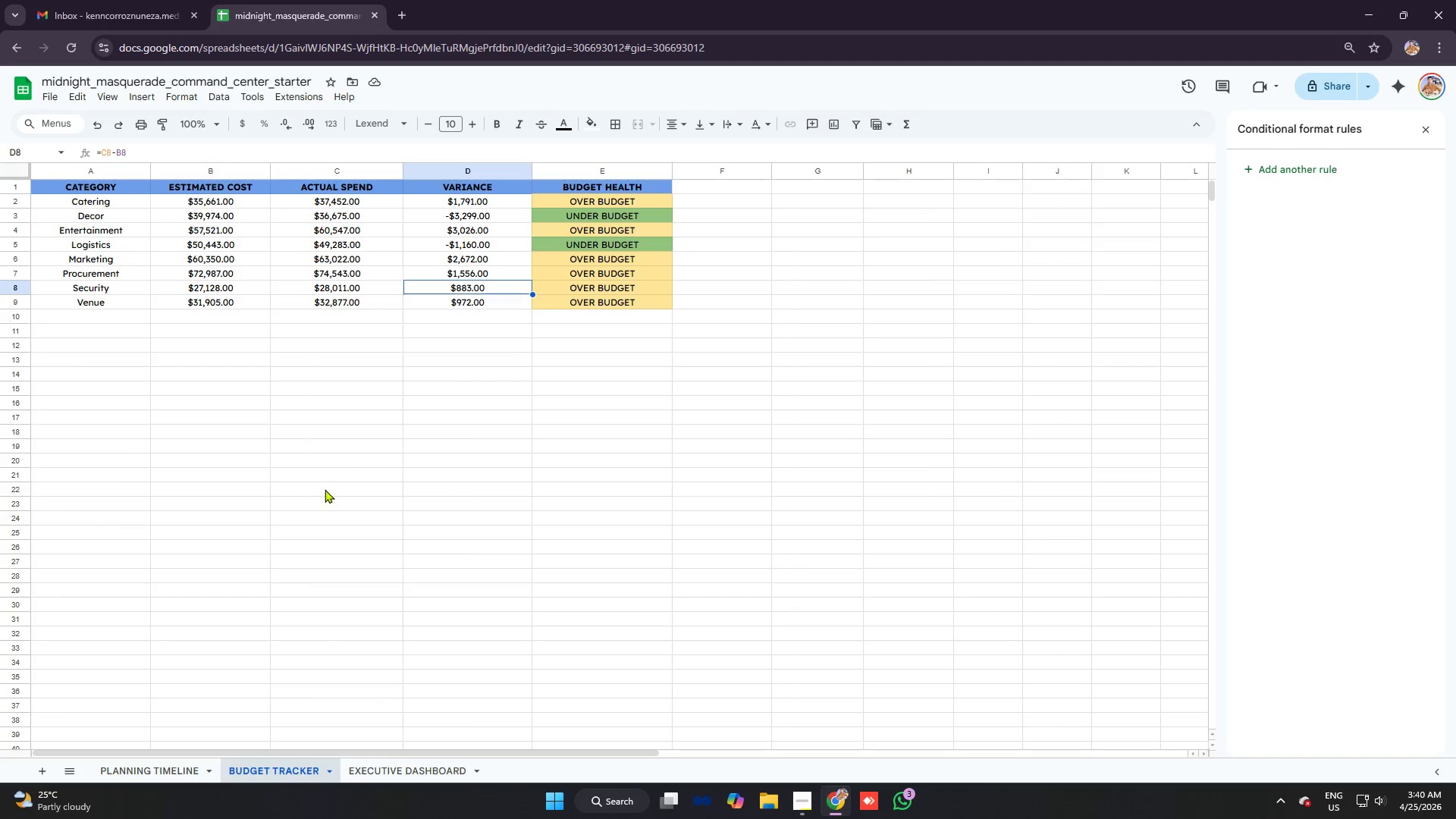 
wait(5.03)
 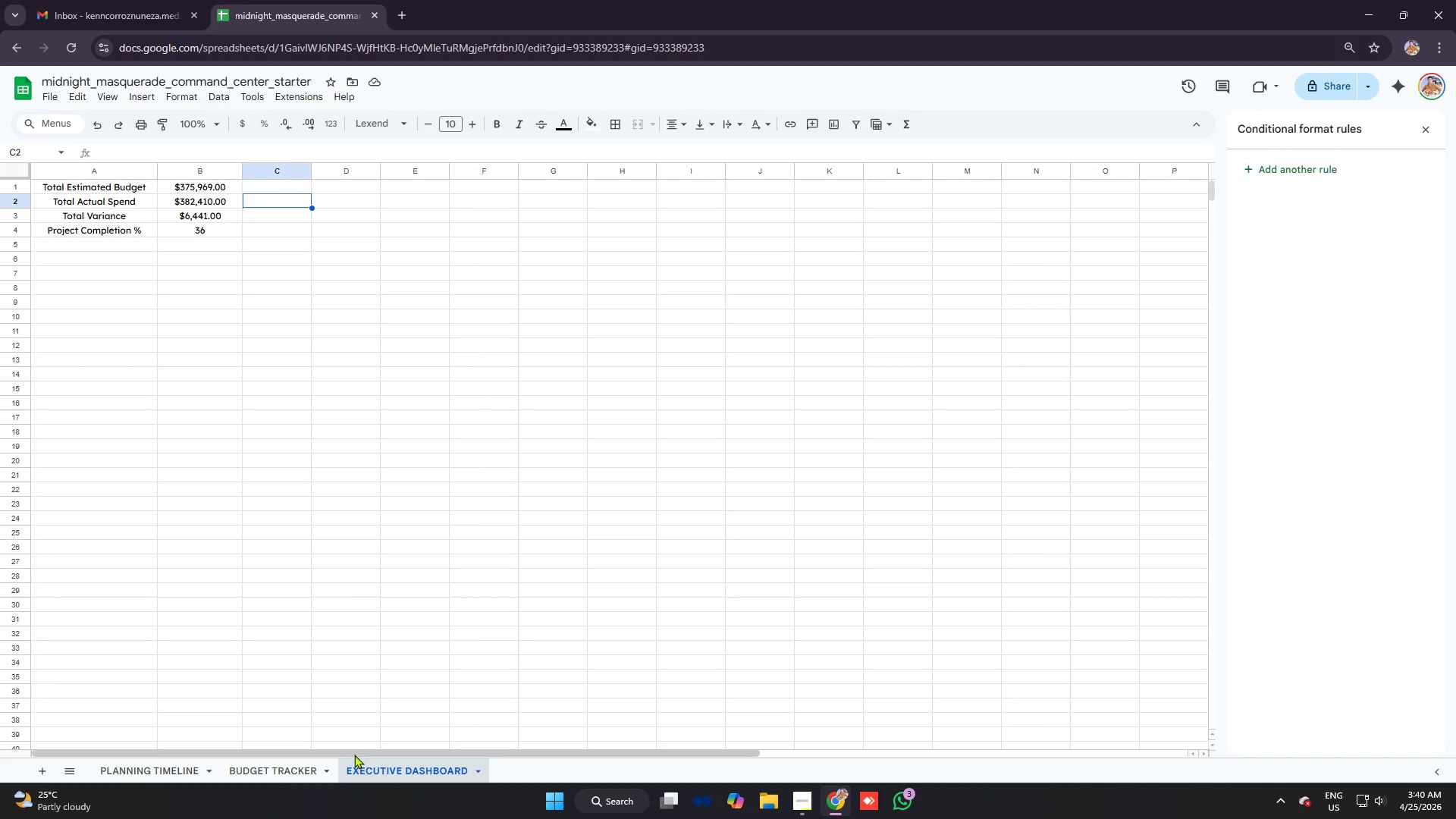 
left_click([132, 765])
 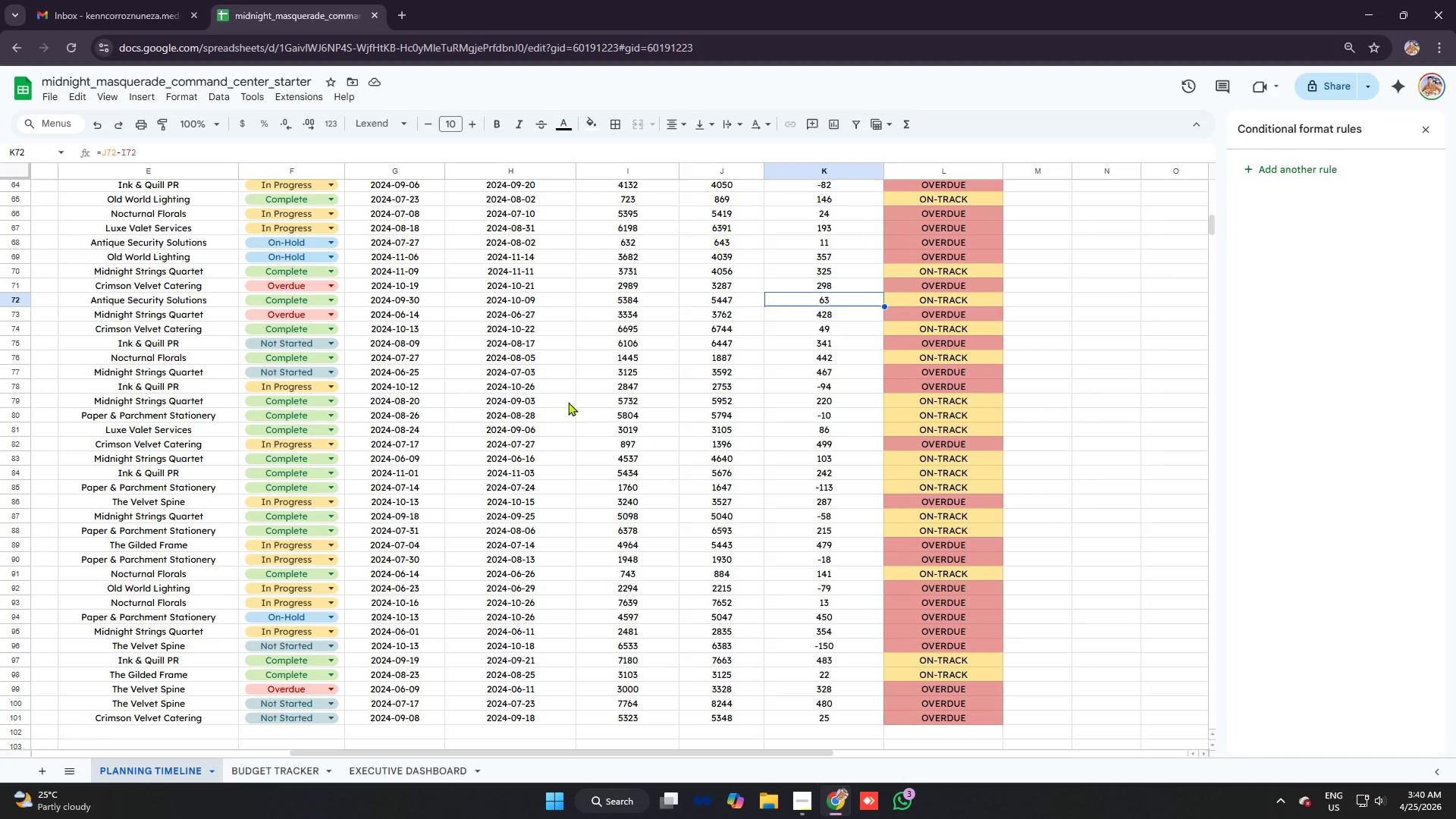 
left_click([570, 402])
 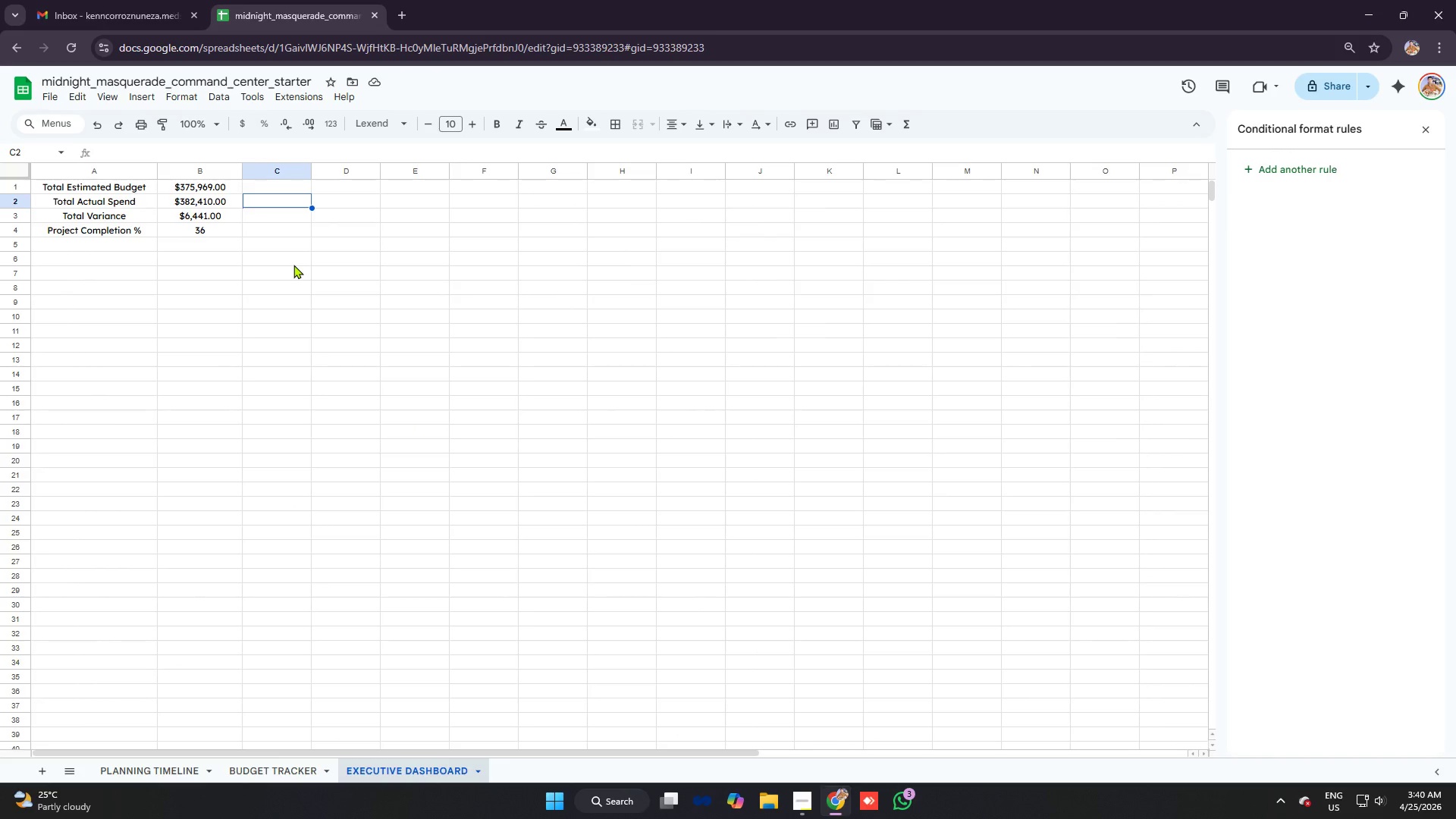 
wait(6.91)
 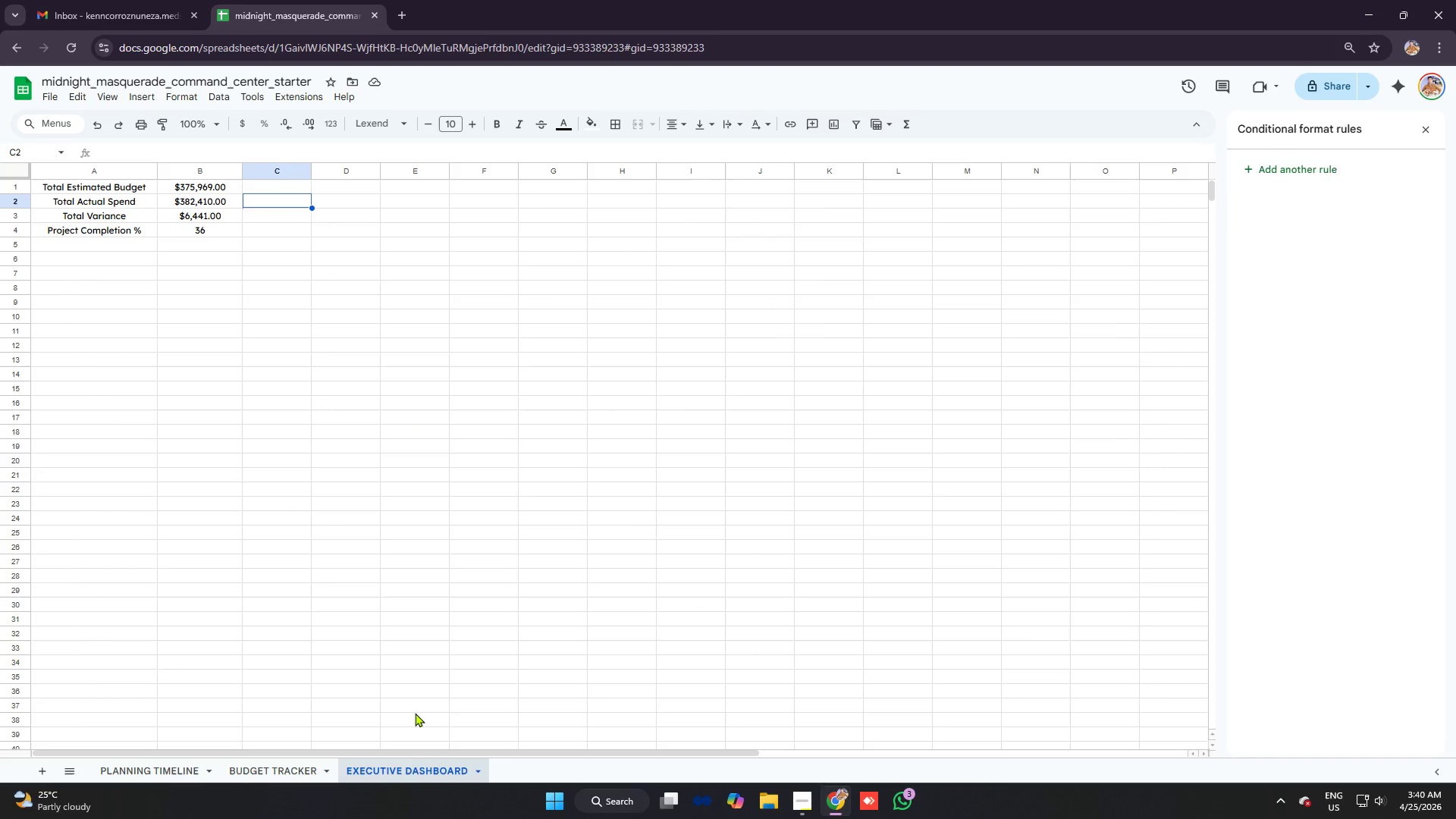 
double_click([287, 223])
 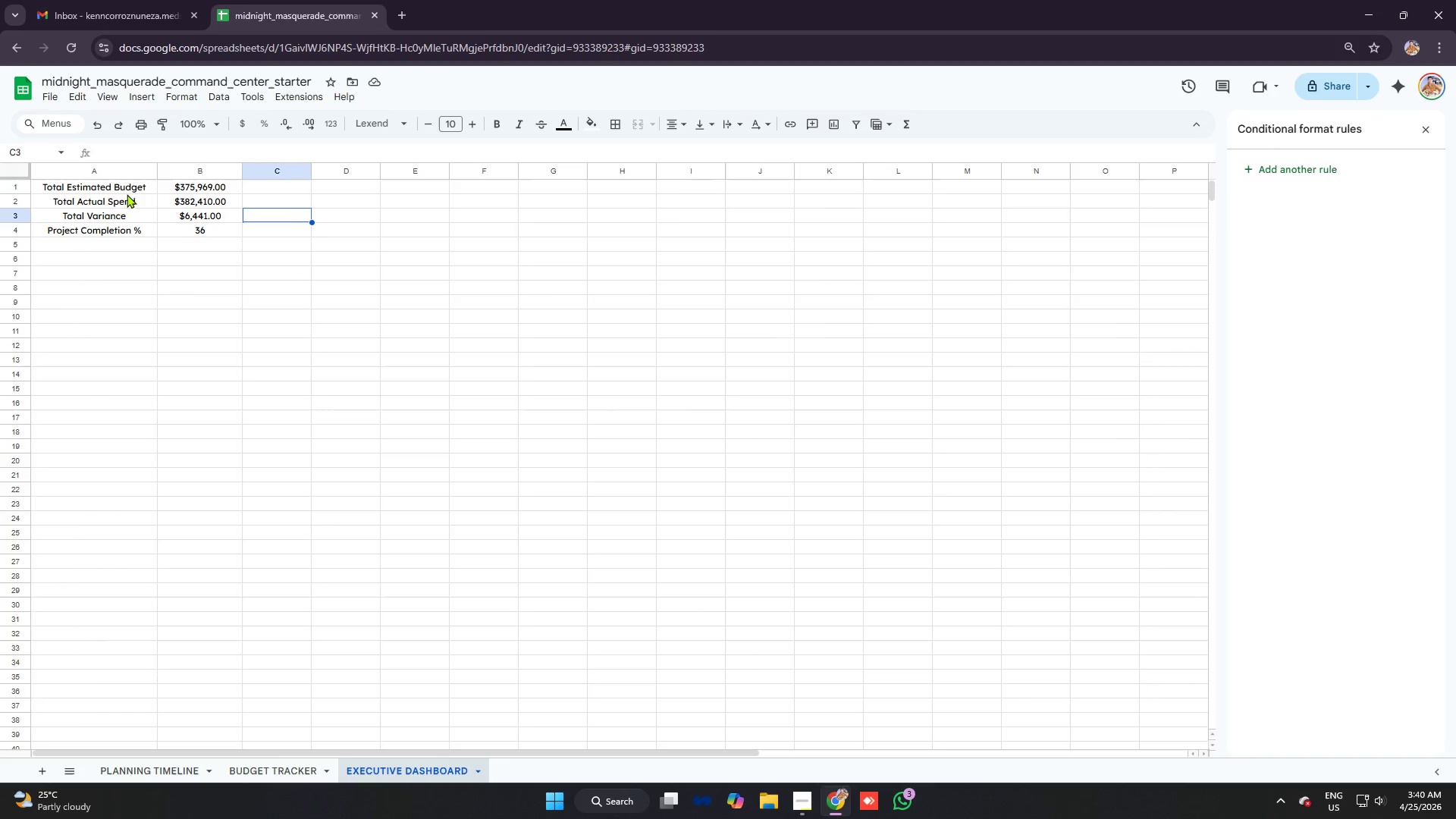 
left_click([126, 194])
 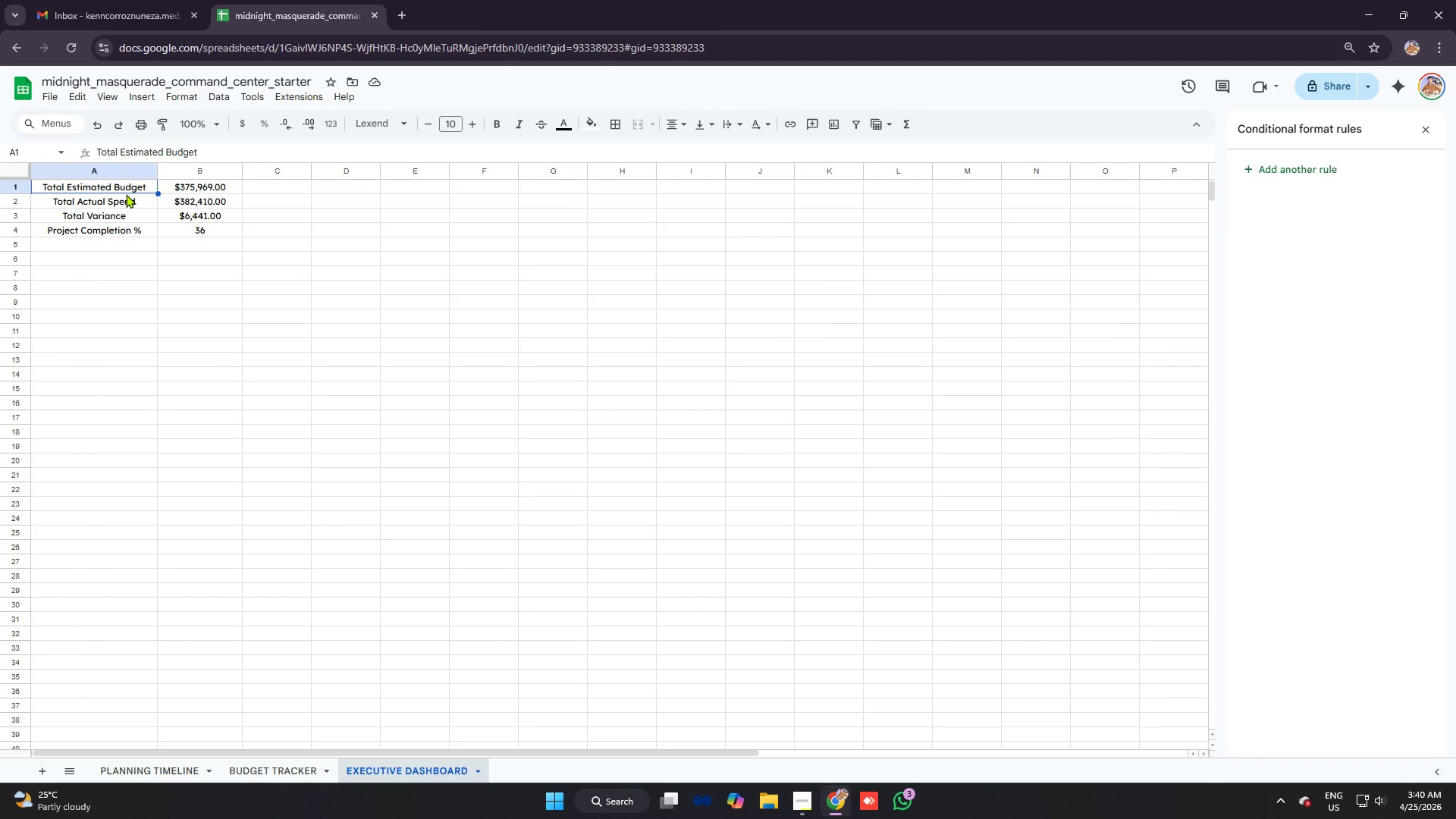 
left_click_drag(start_coordinate=[126, 194], to_coordinate=[144, 239])
 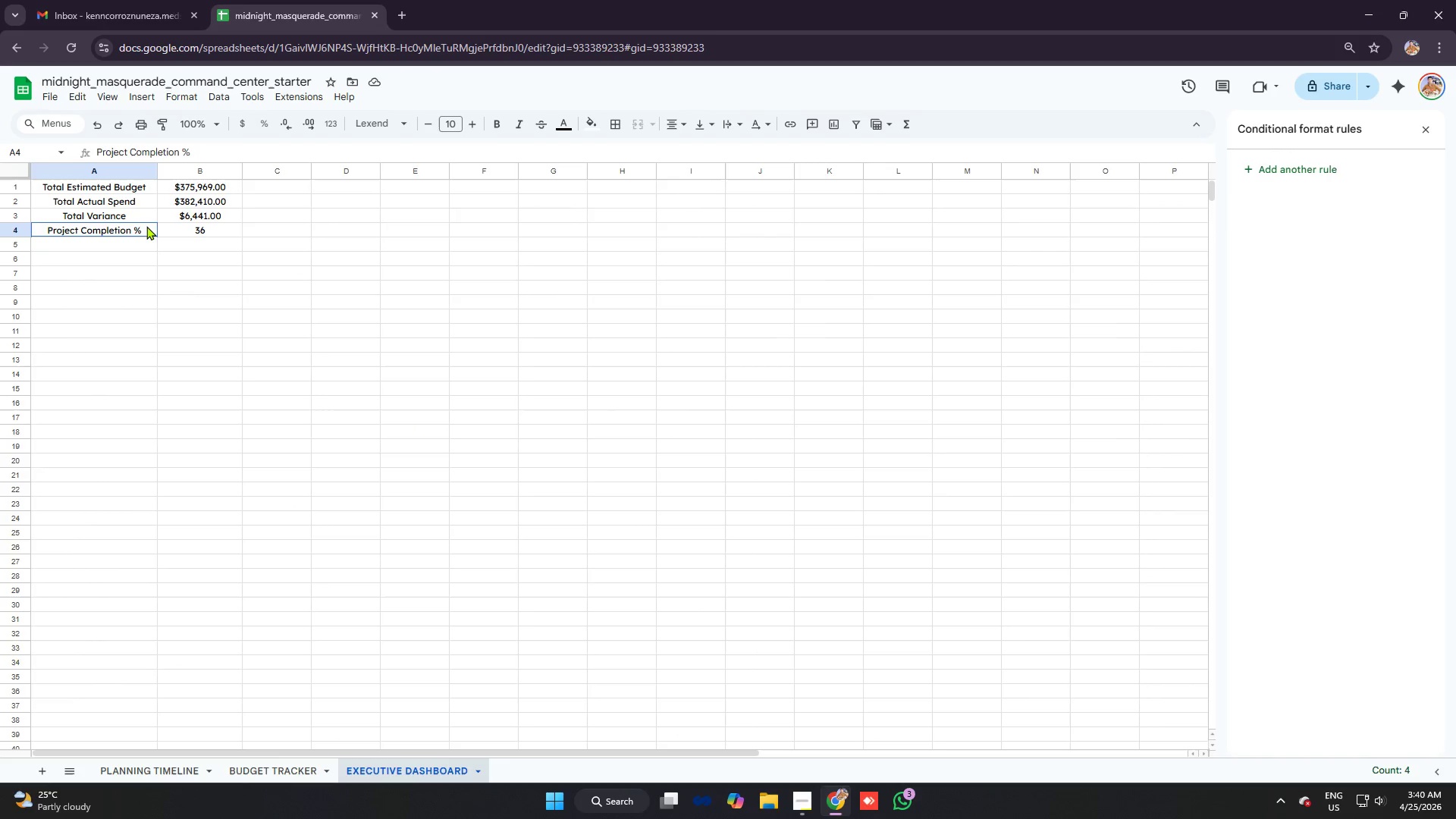 
left_click([146, 226])
 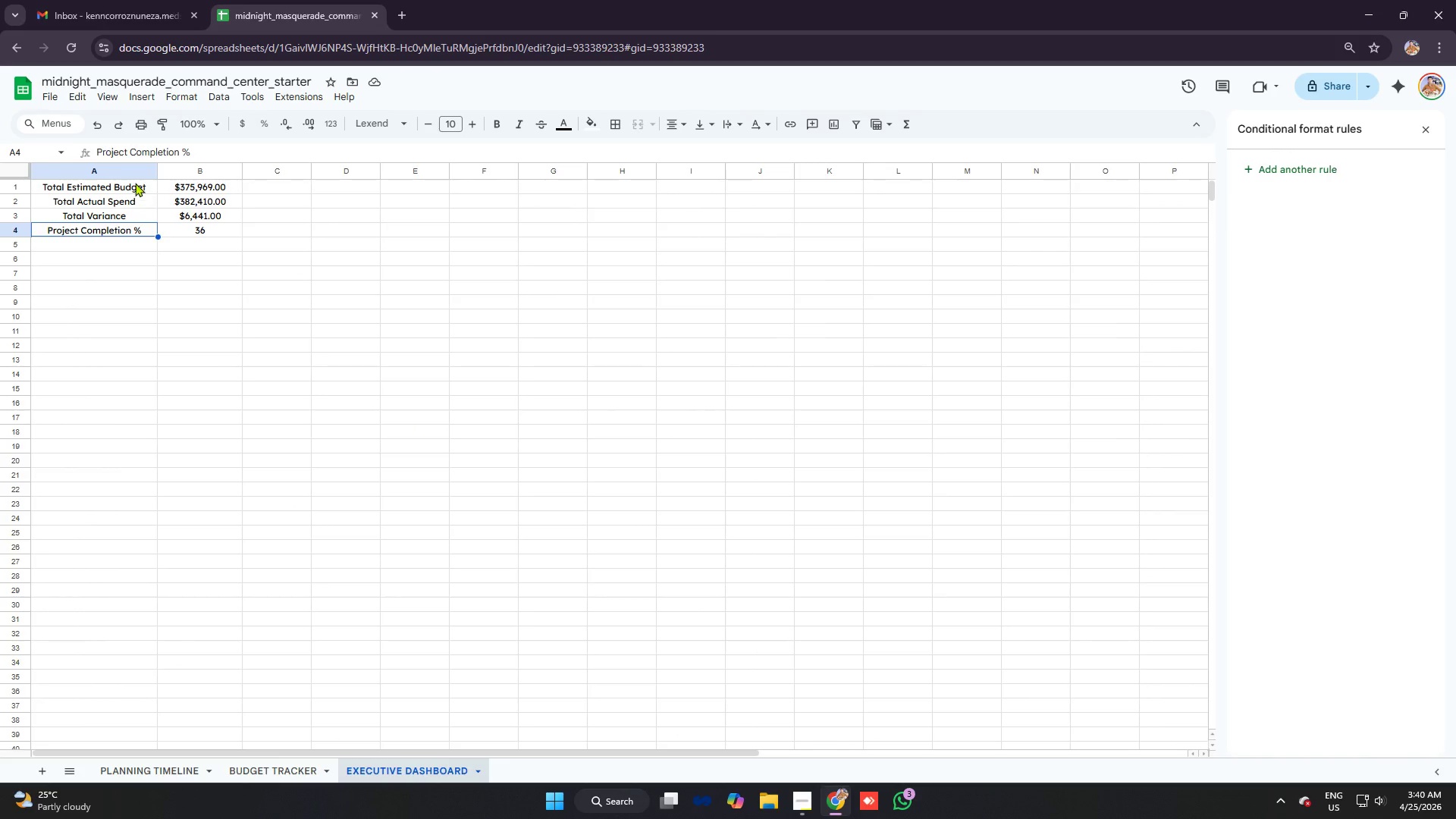 
left_click_drag(start_coordinate=[135, 183], to_coordinate=[151, 228])
 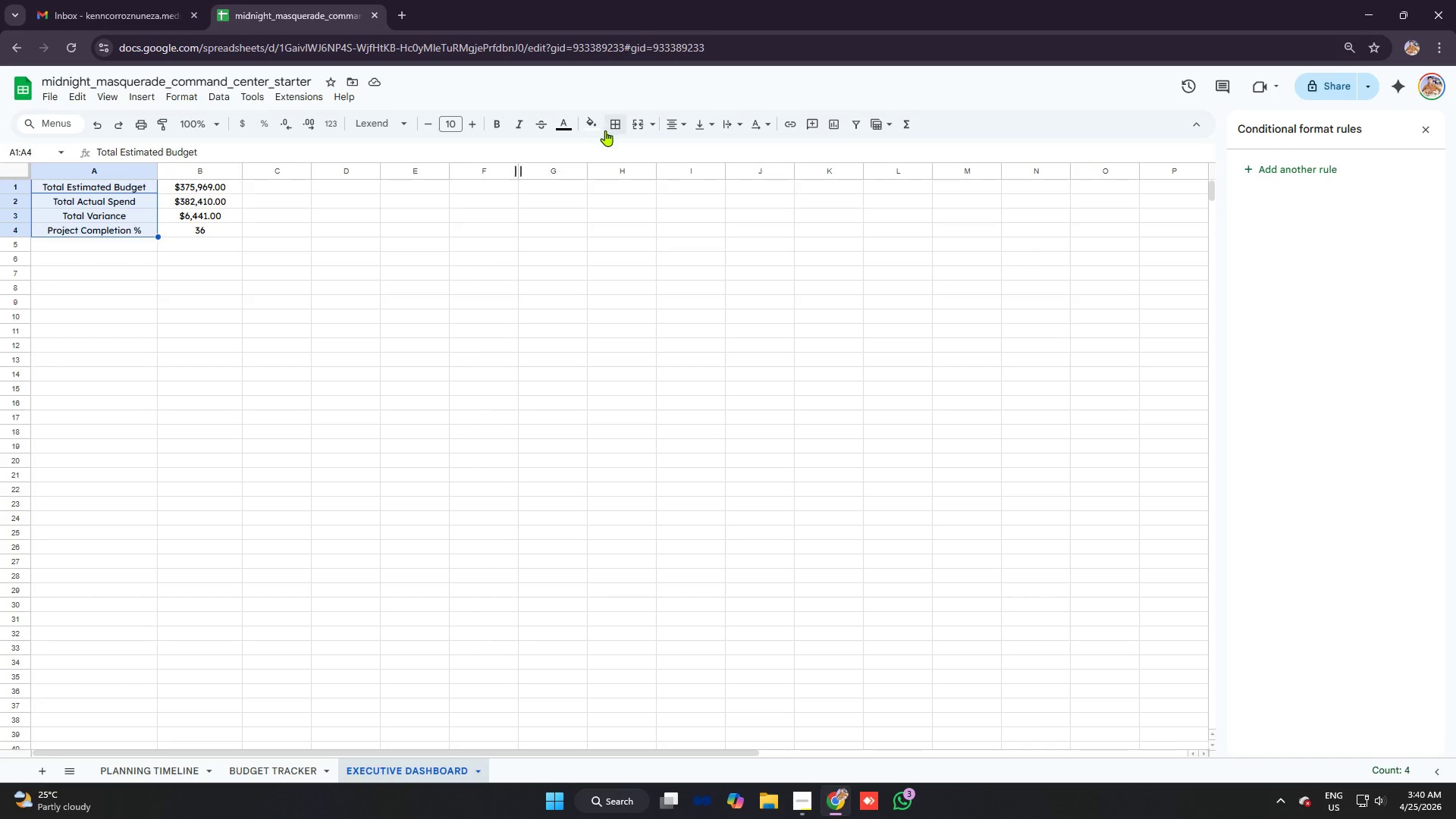 
left_click([592, 123])
 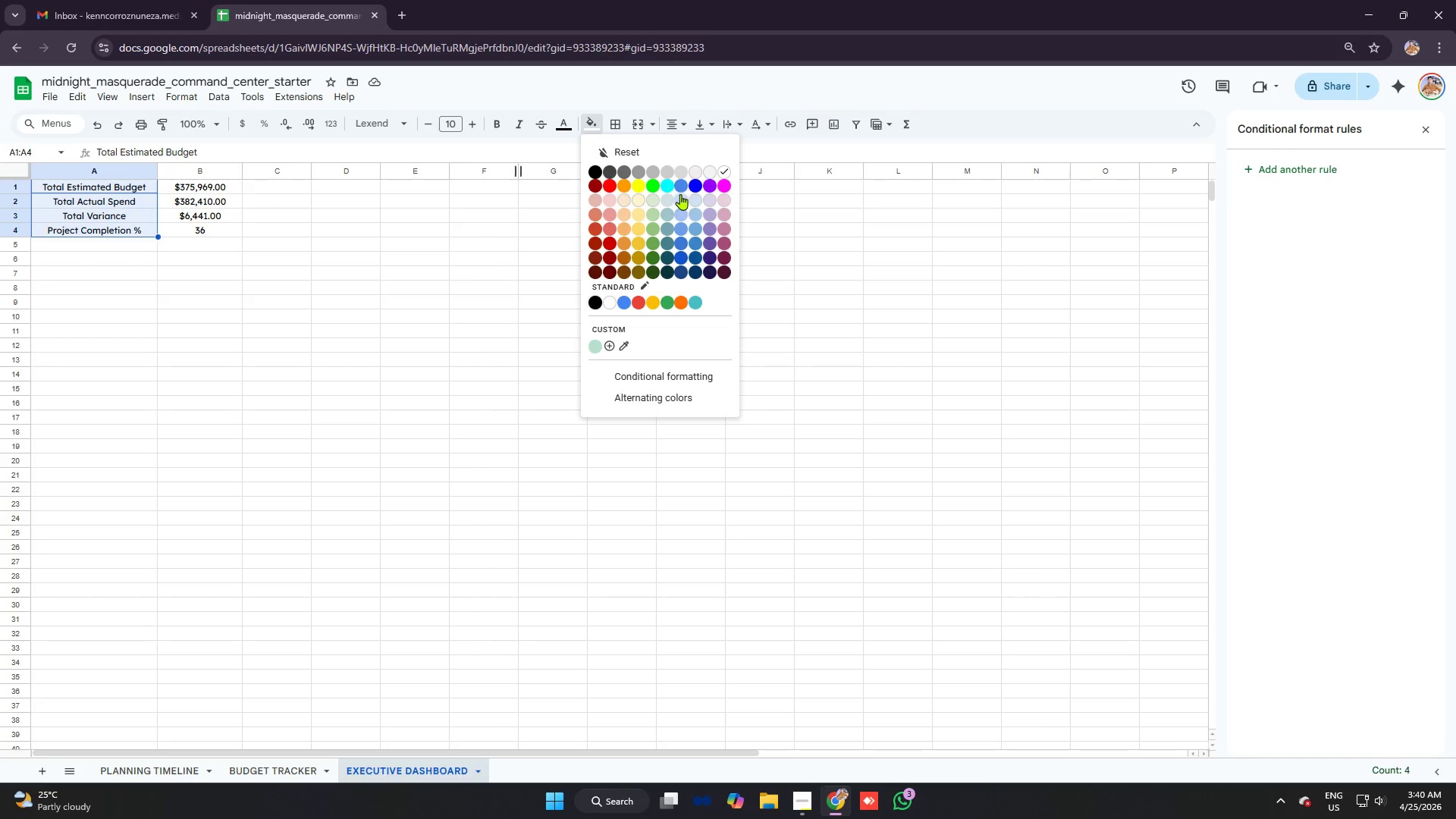 
left_click([669, 181])
 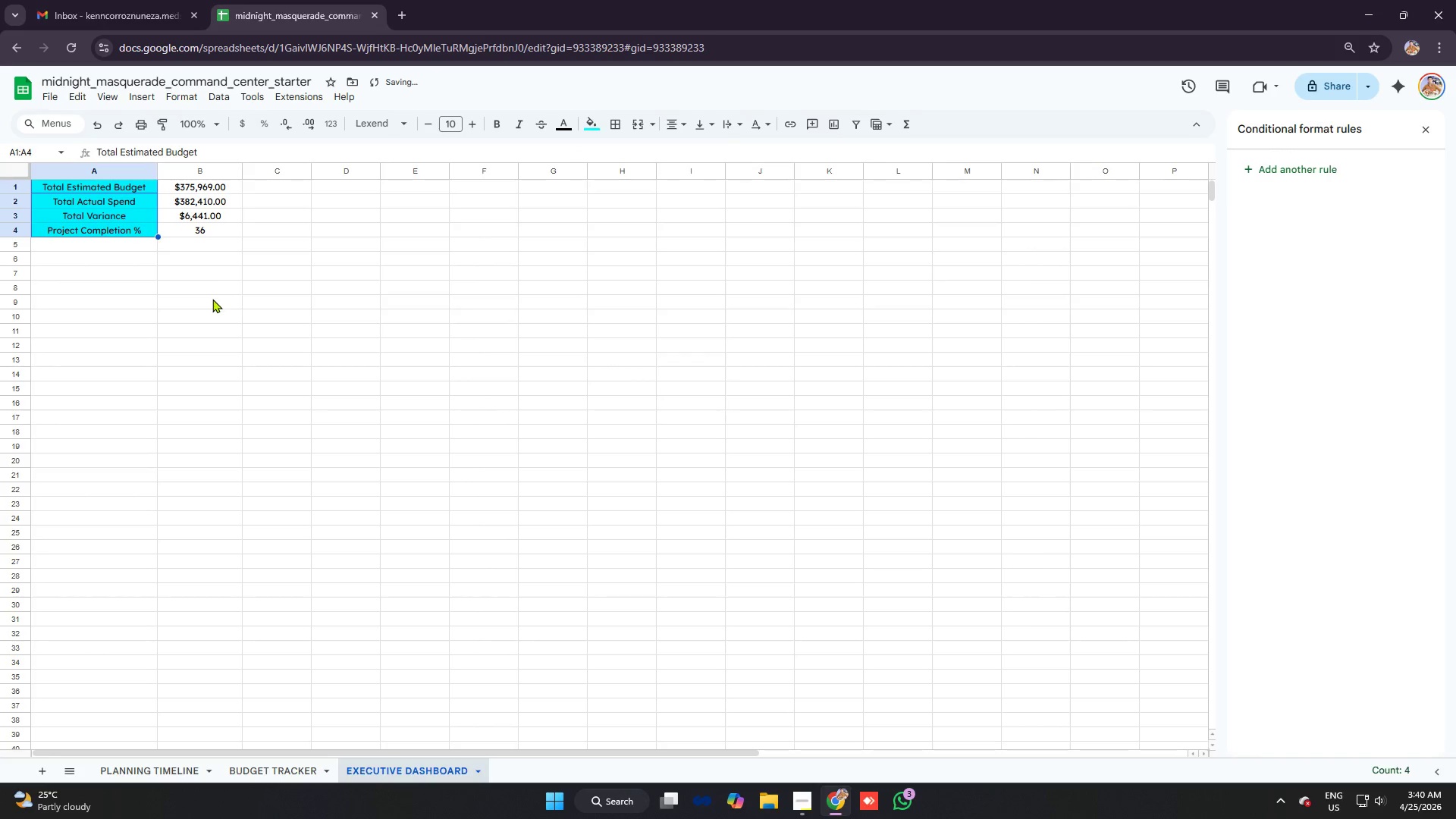 
left_click_drag(start_coordinate=[210, 299], to_coordinate=[206, 295])
 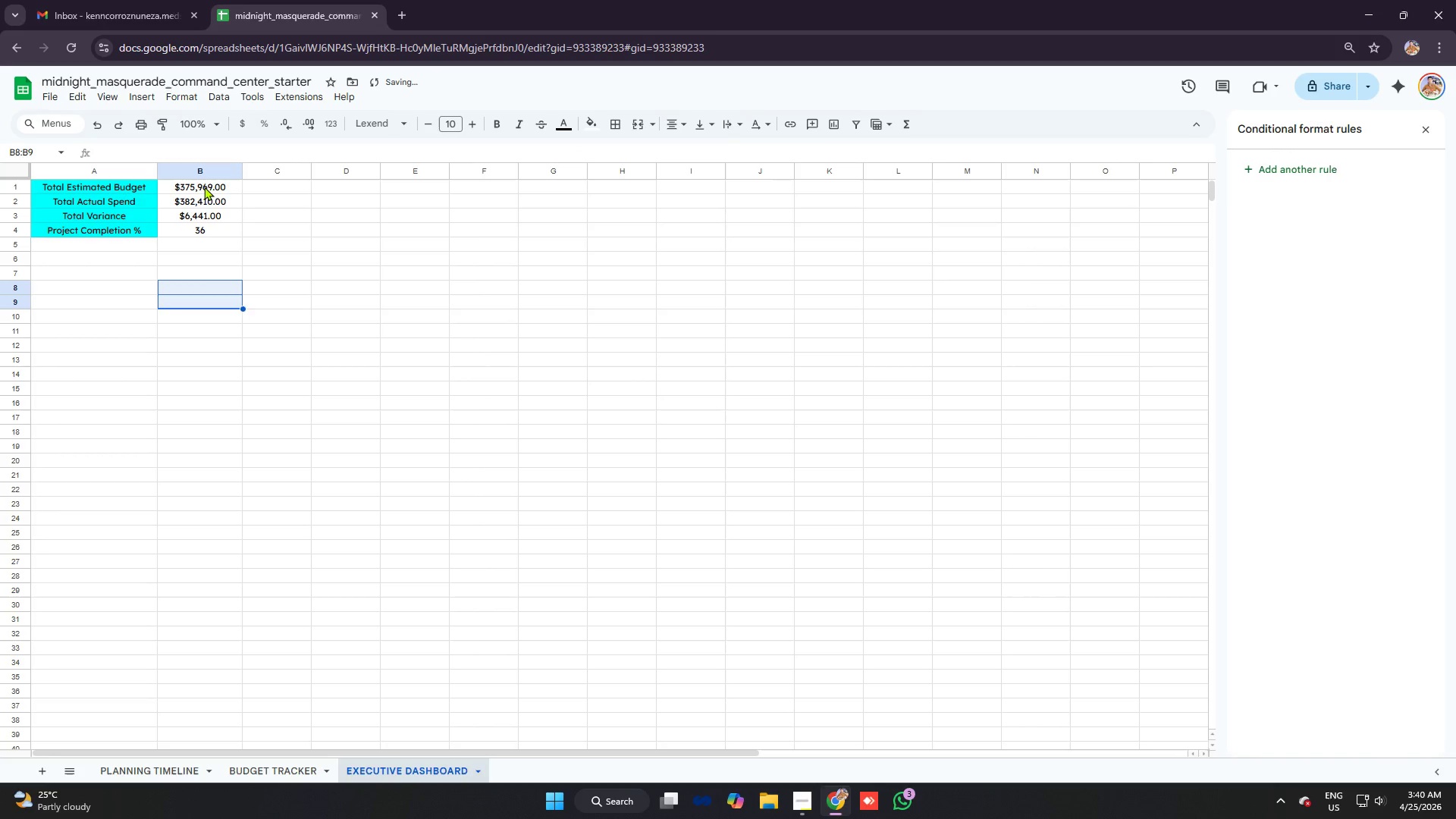 
left_click_drag(start_coordinate=[204, 187], to_coordinate=[224, 228])
 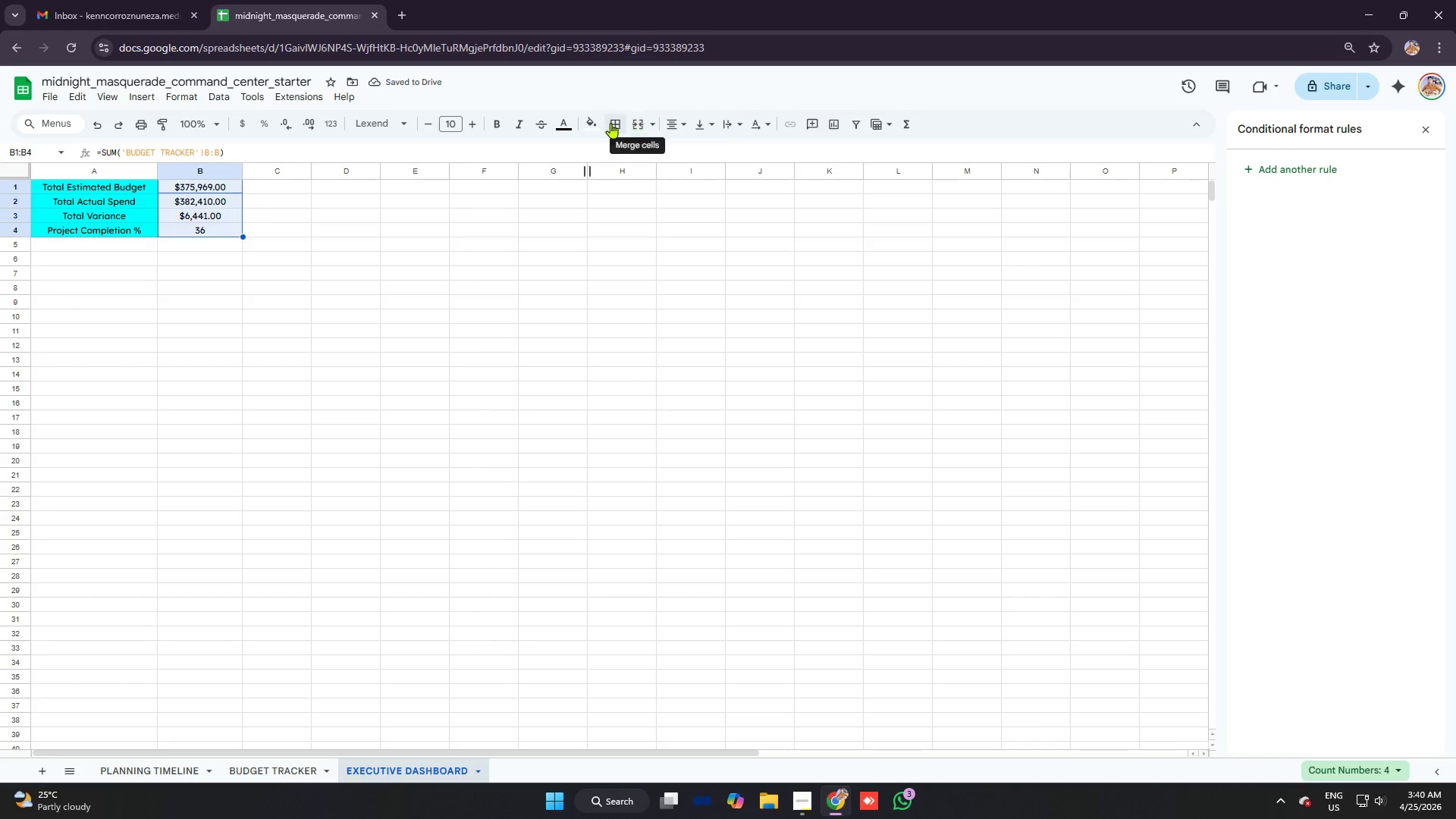 
left_click([592, 118])
 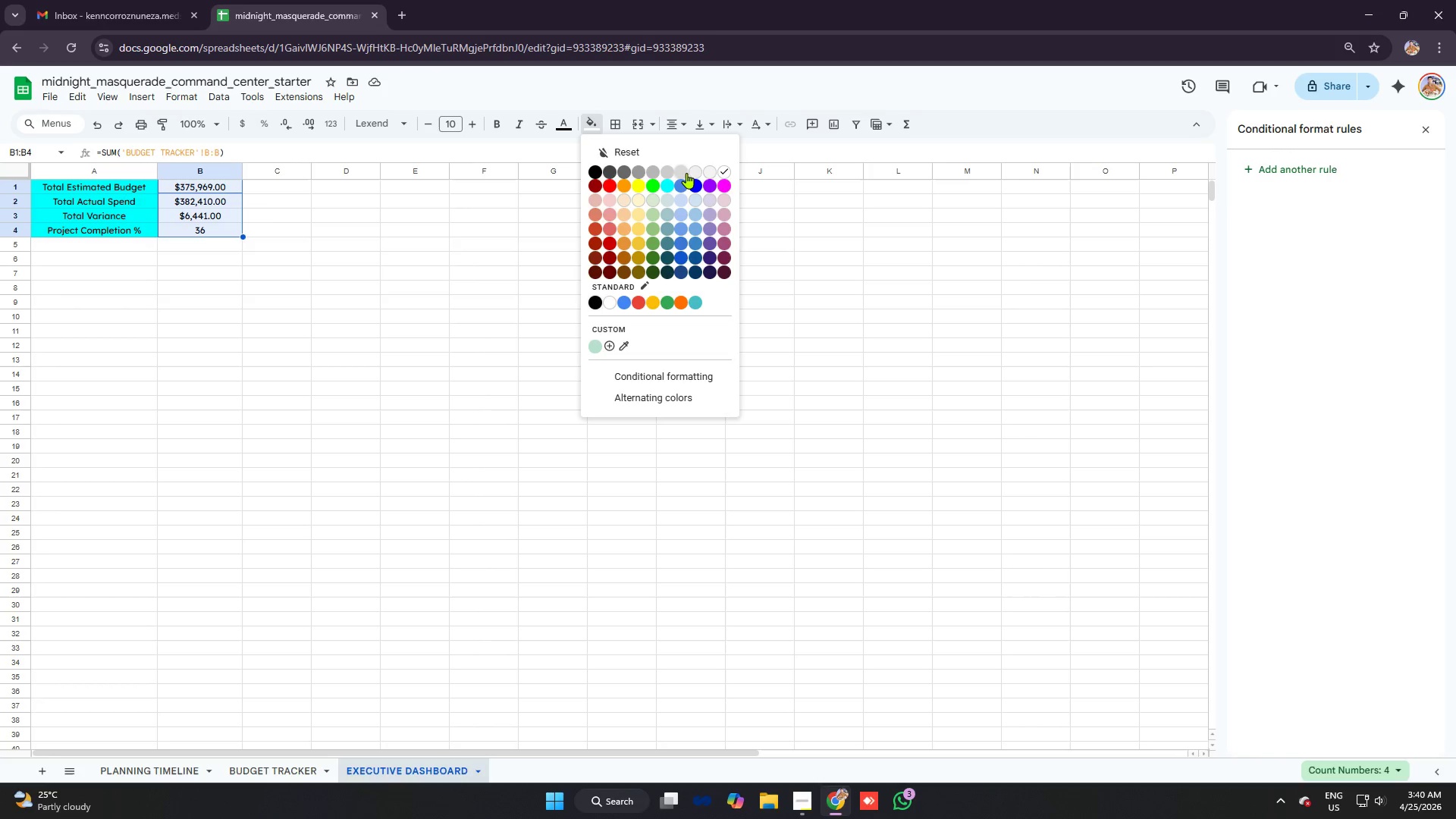 
left_click([687, 173])
 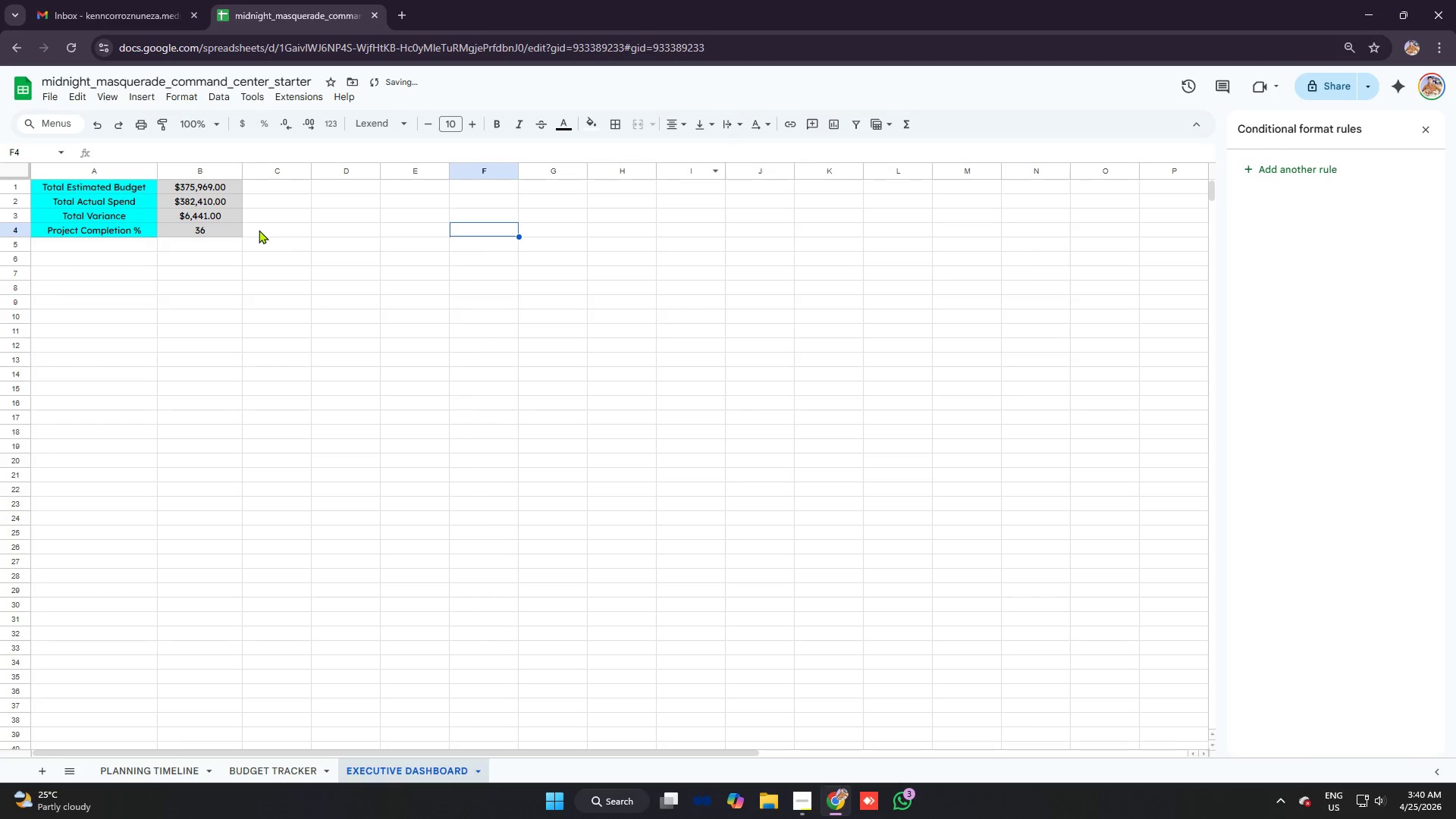 
left_click([235, 221])
 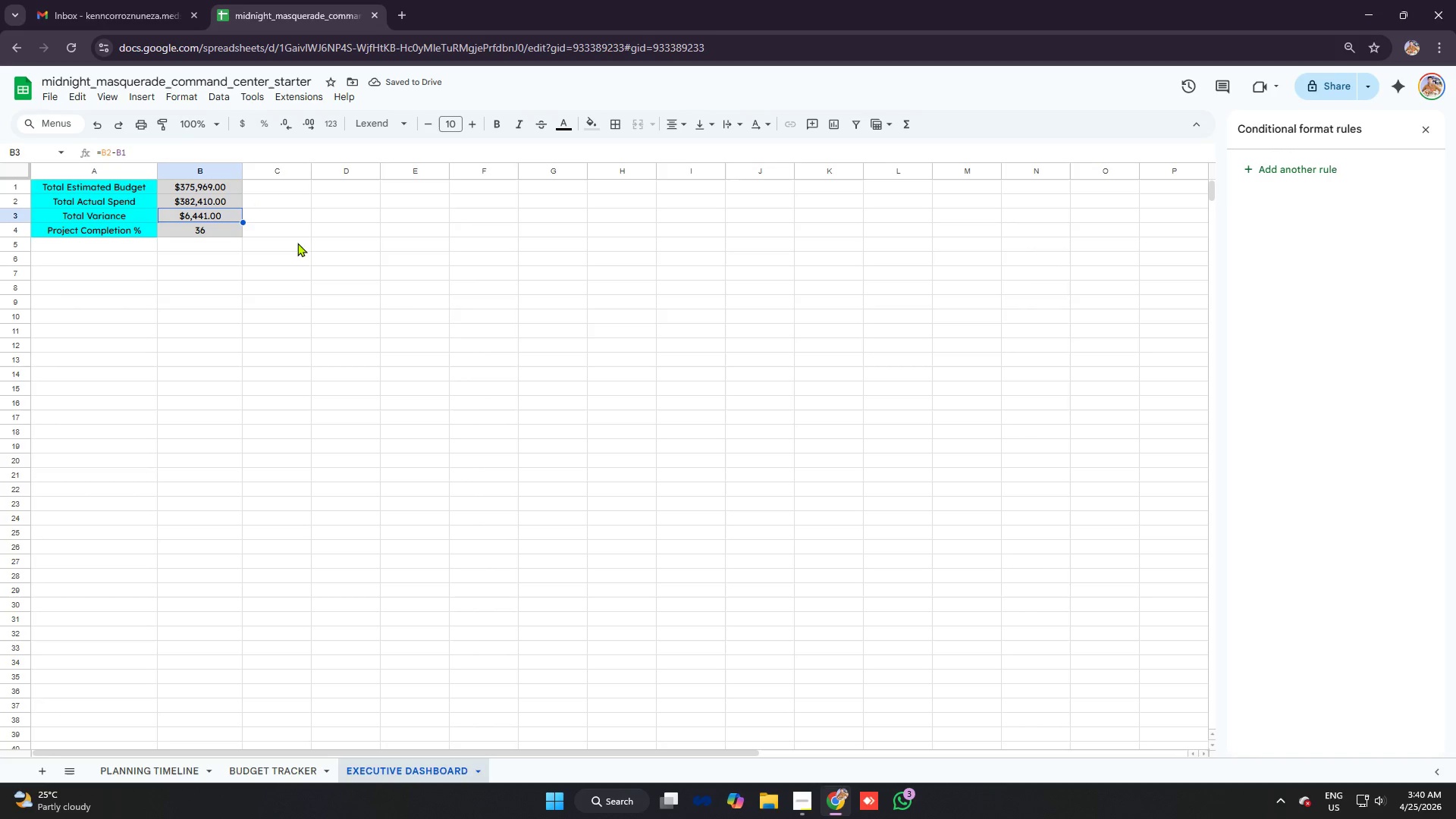 
key(Alt+AltLeft)
 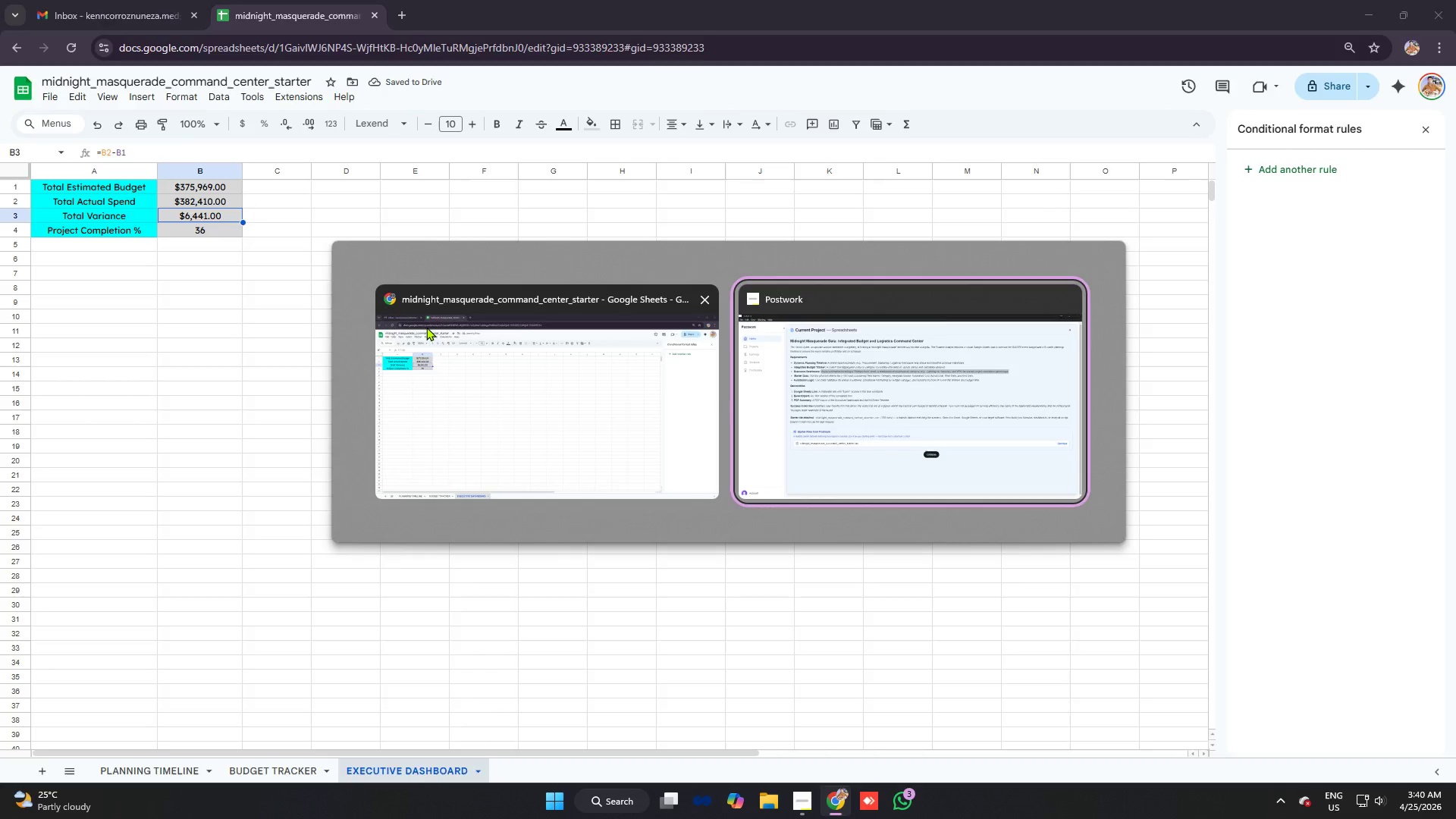 
key(Alt+Tab)